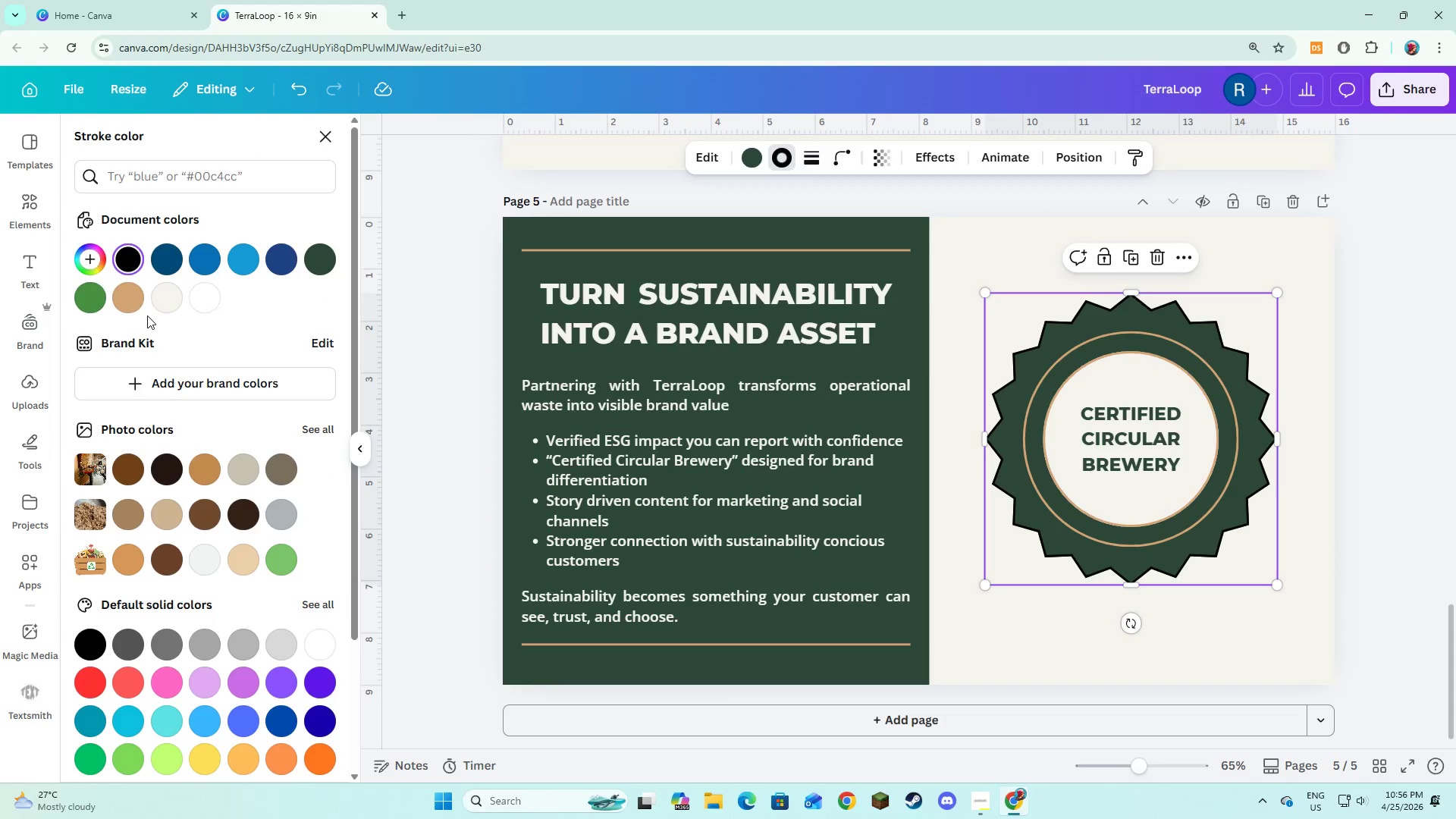 
left_click([124, 298])
 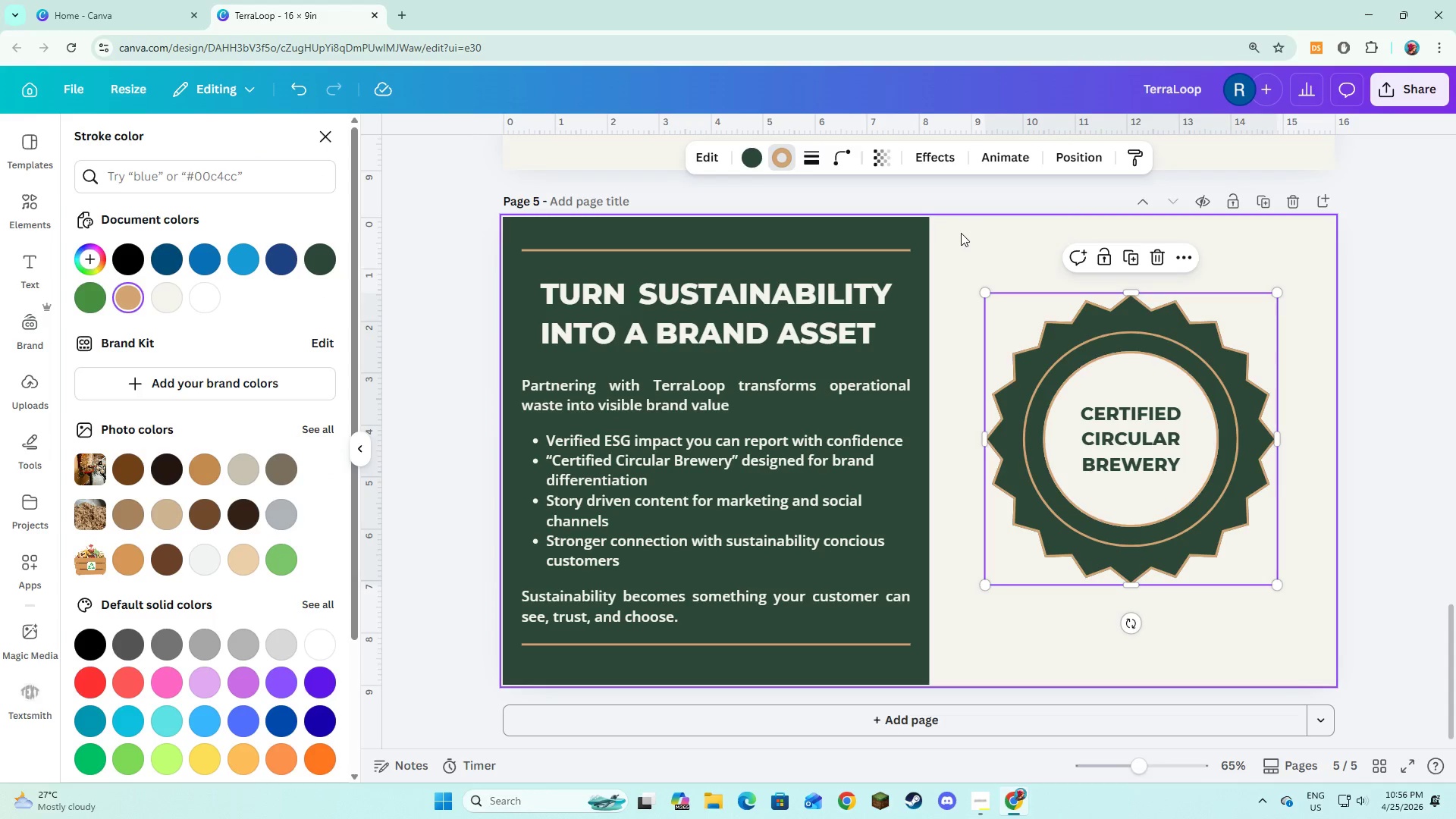 
left_click([968, 232])
 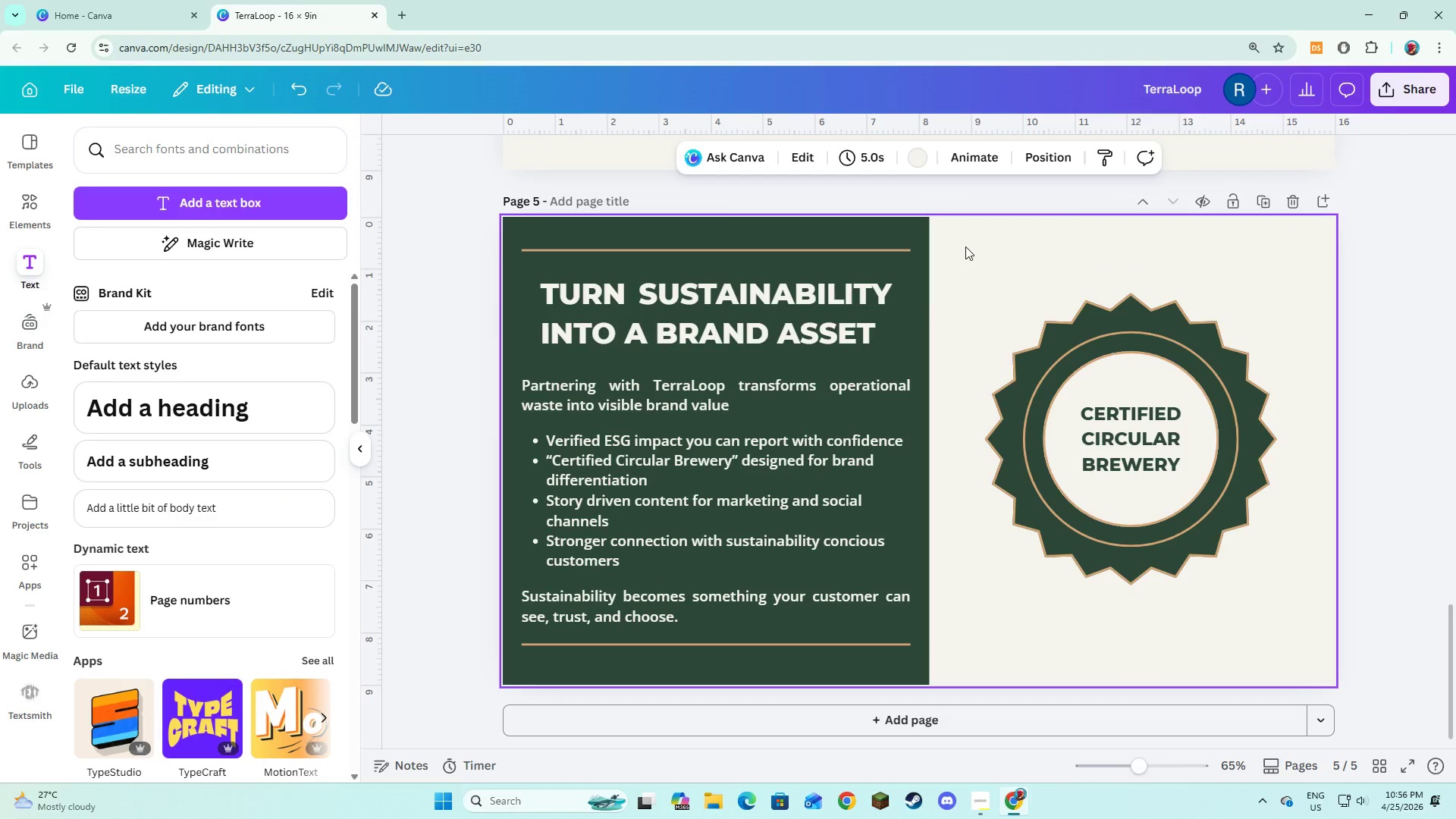 
left_click_drag(start_coordinate=[993, 280], to_coordinate=[1197, 565])
 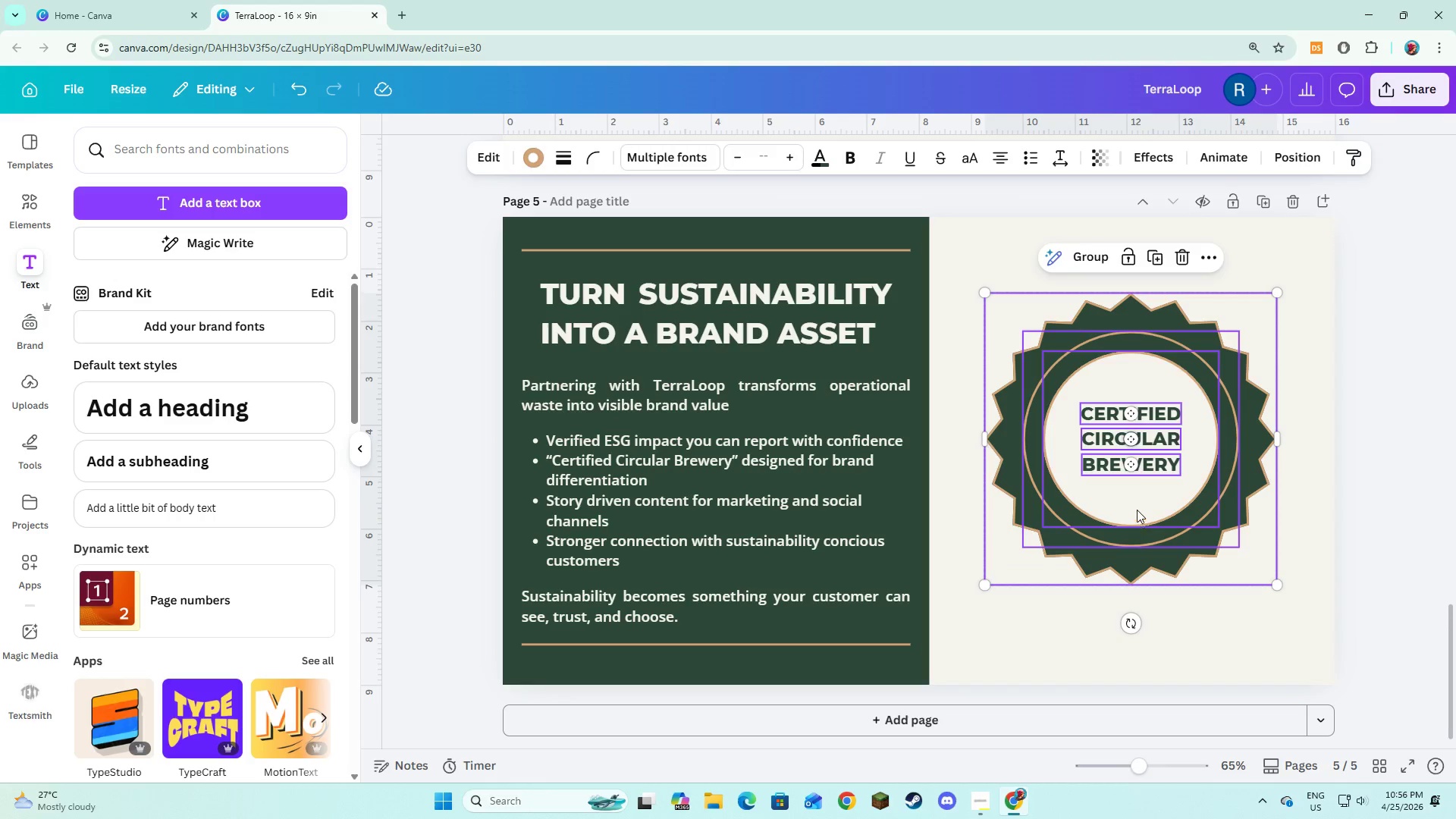 
left_click_drag(start_coordinate=[1134, 501], to_coordinate=[1138, 510])
 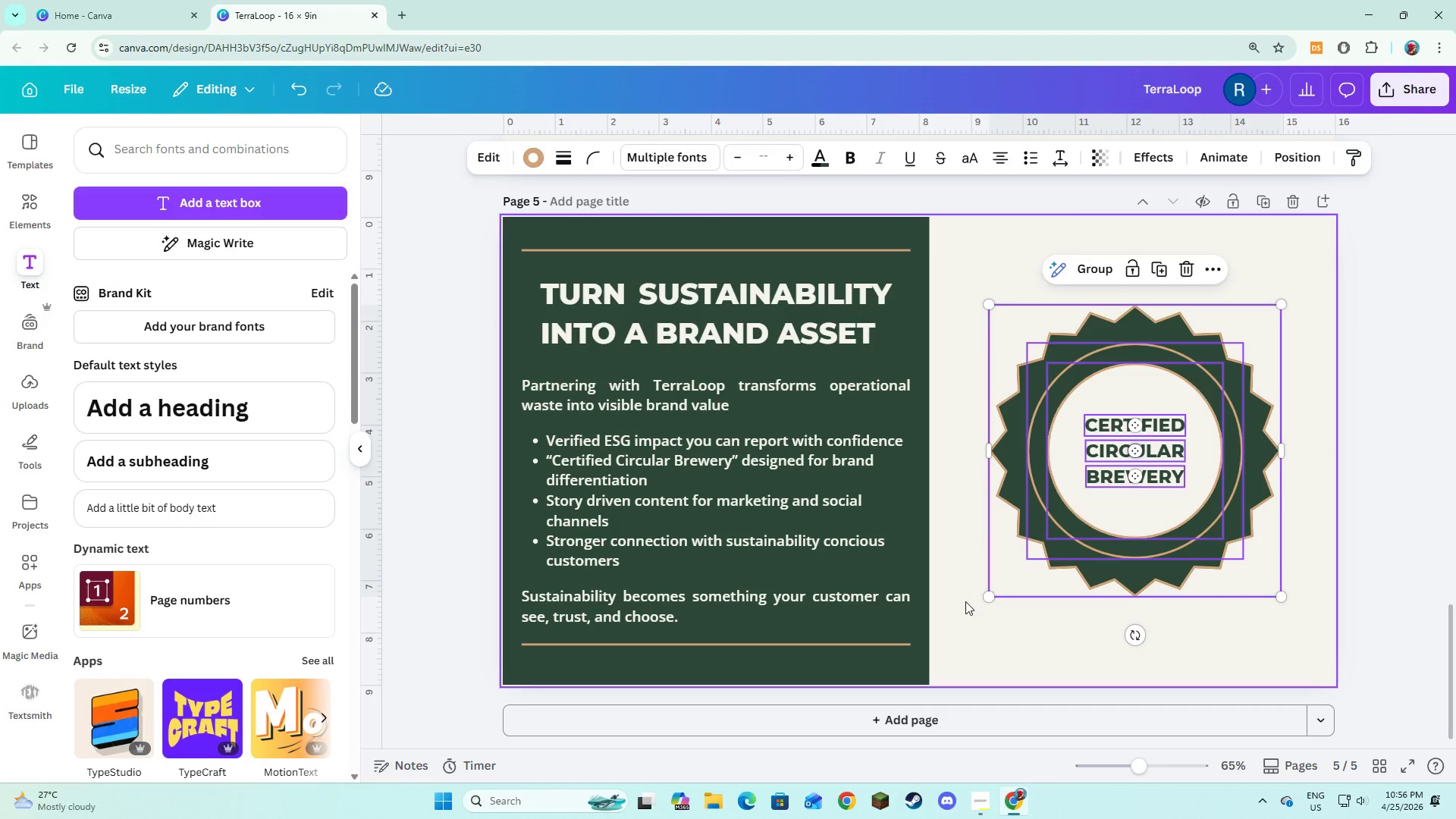 
left_click([965, 601])
 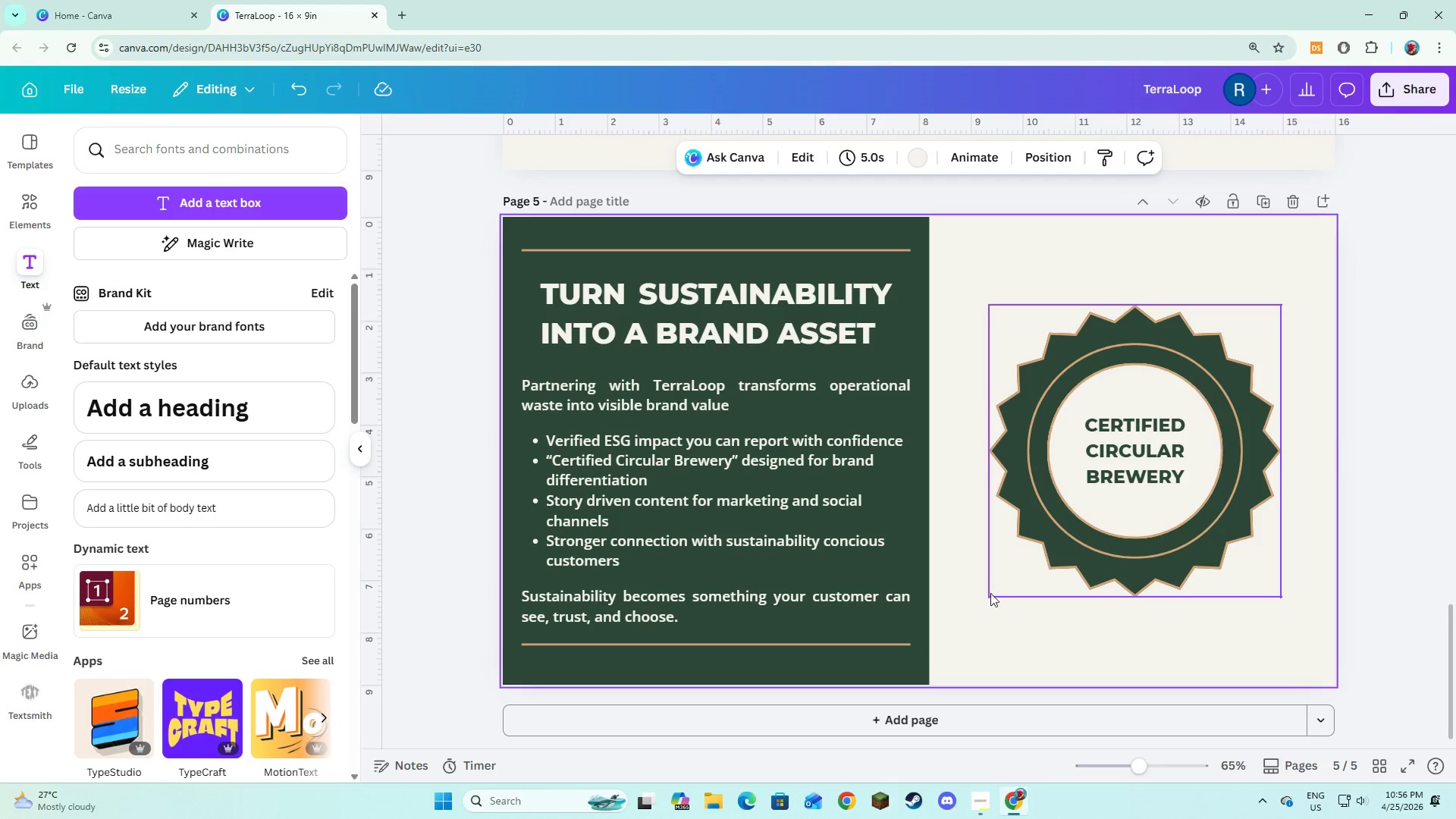 
left_click([930, 731])
 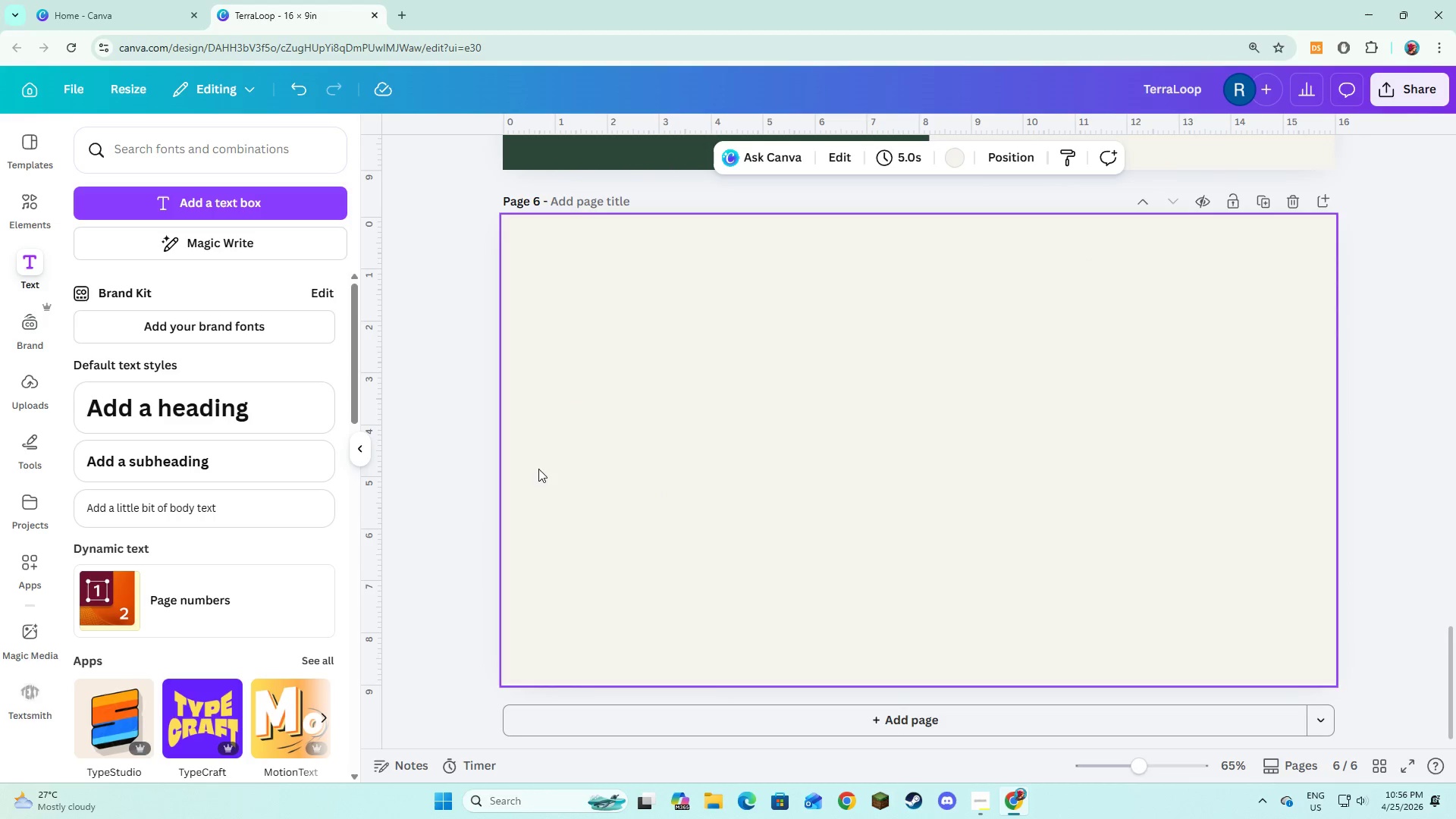 
scroll: coordinate [987, 598], scroll_direction: down, amount: 3.0
 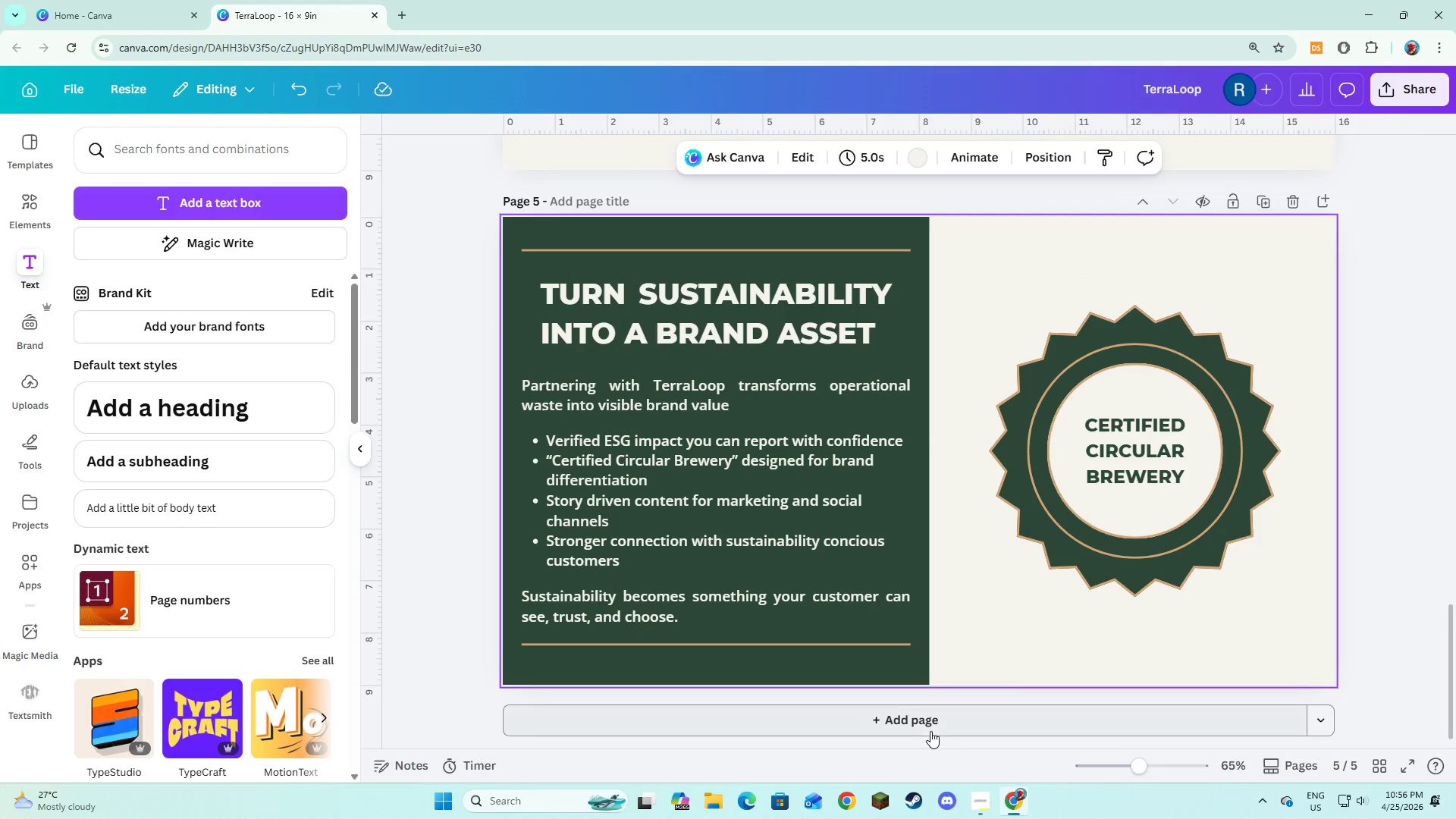 
left_click([461, 453])
 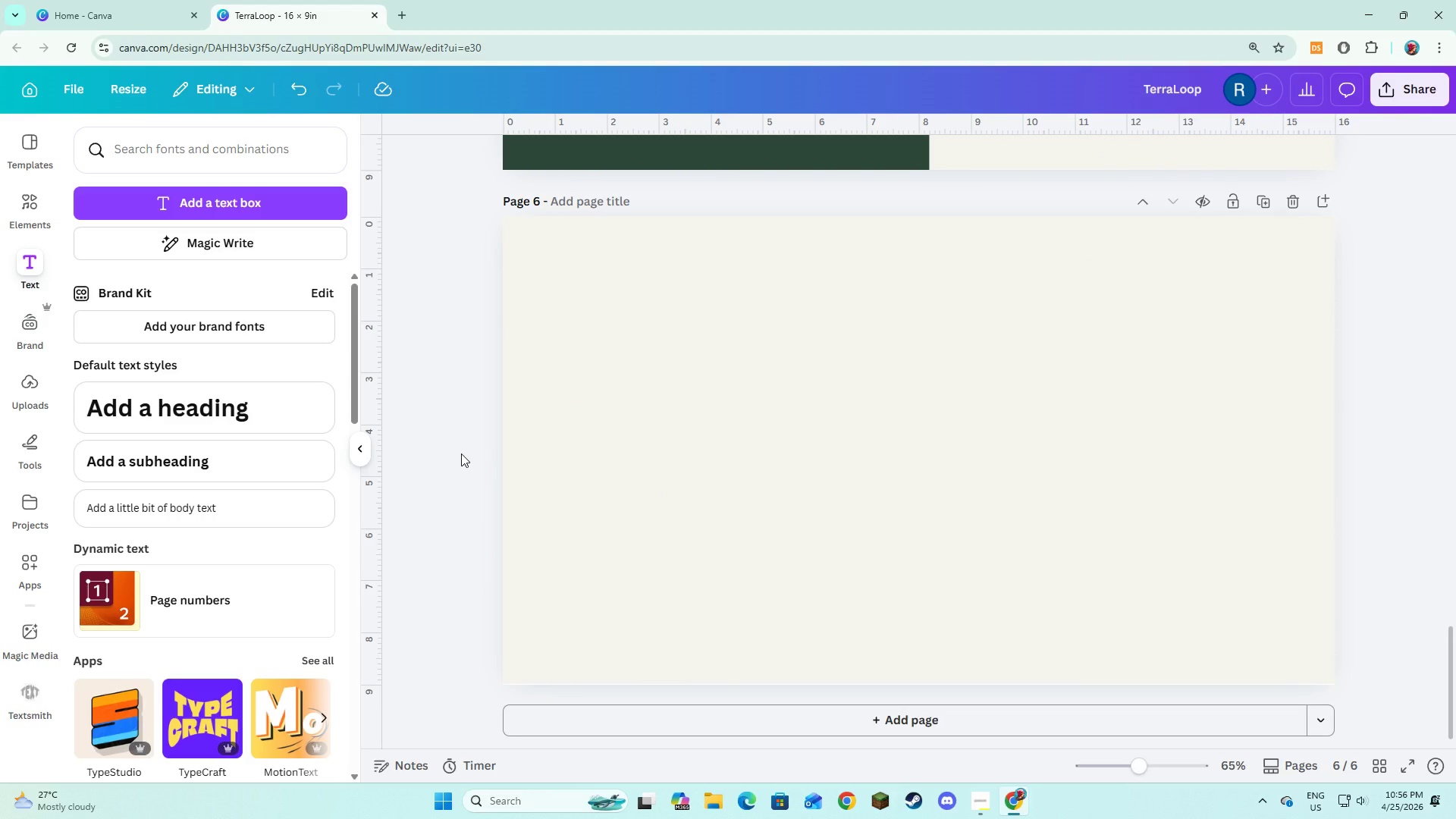 
wait(16.62)
 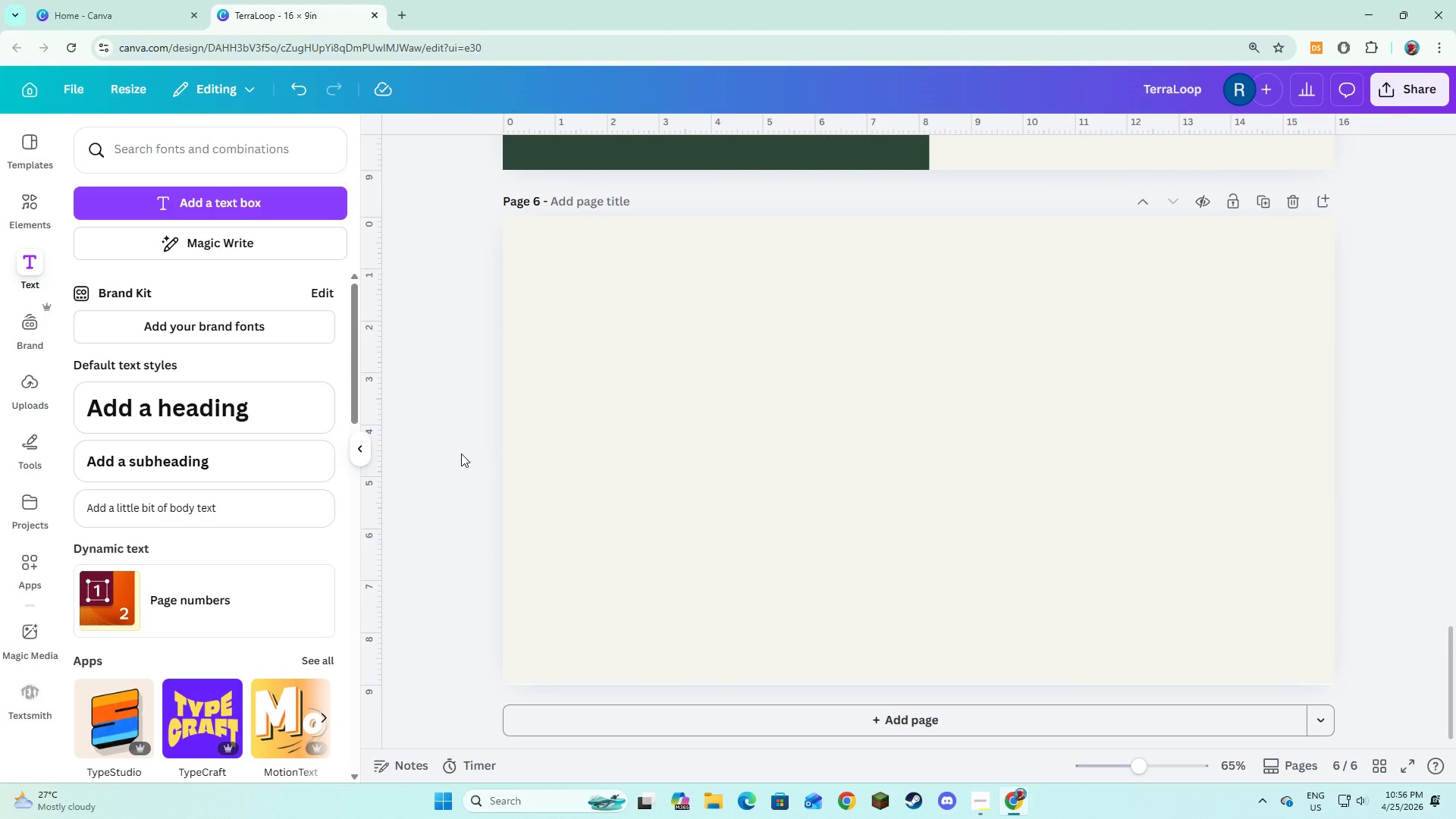 
left_click([883, 372])
 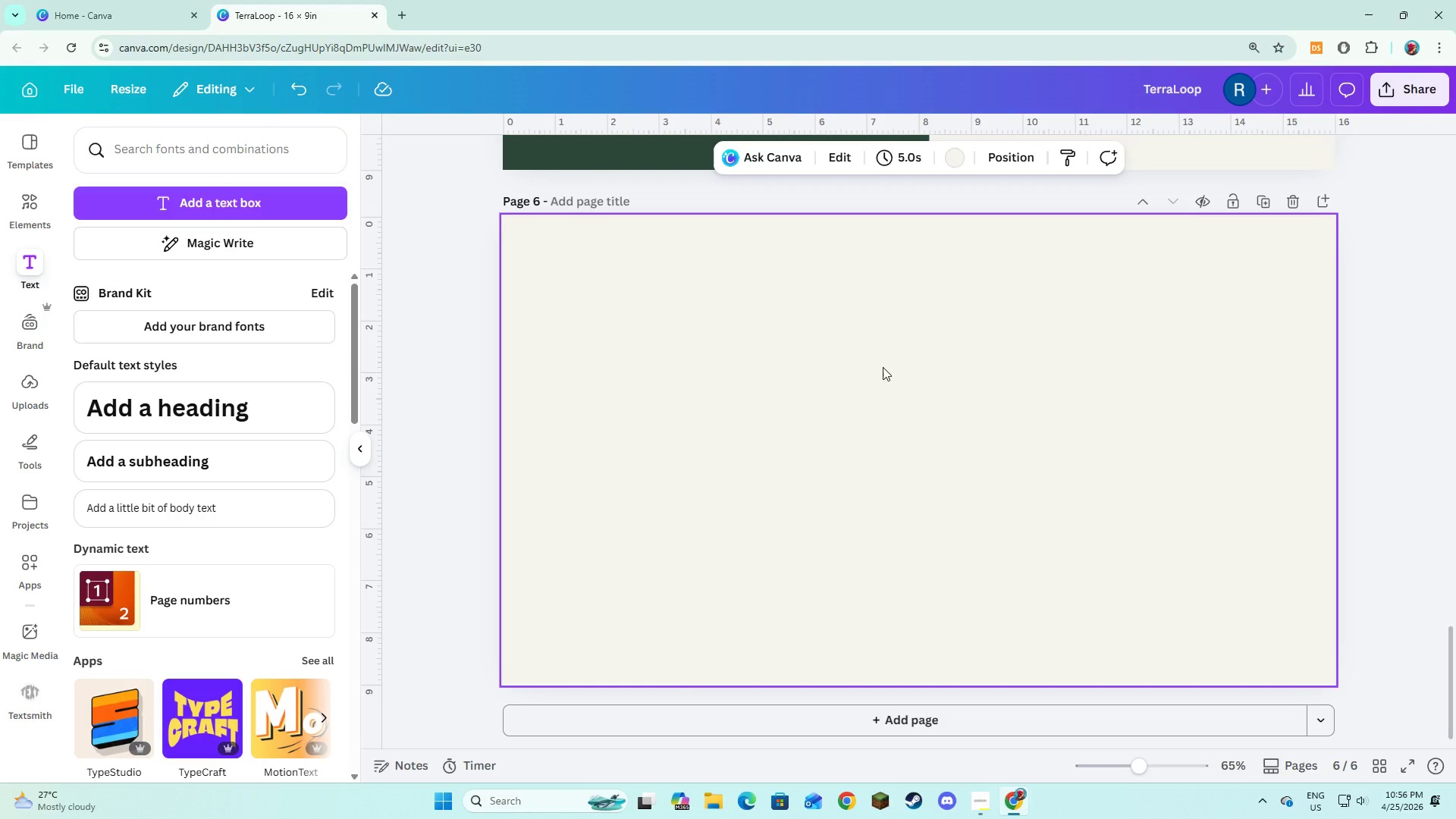 
key(Alt+AltLeft)
 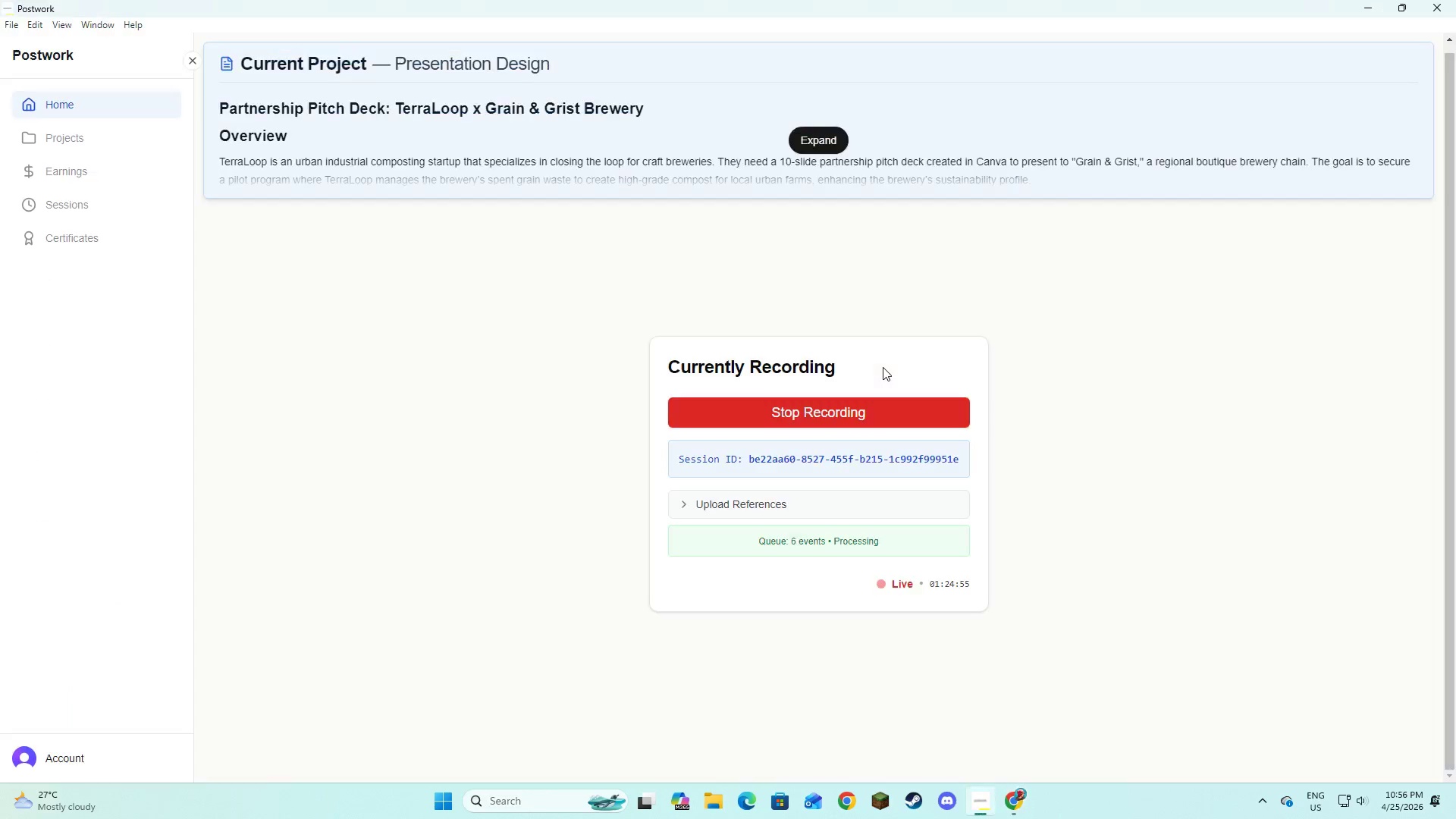 
key(Alt+Tab)